 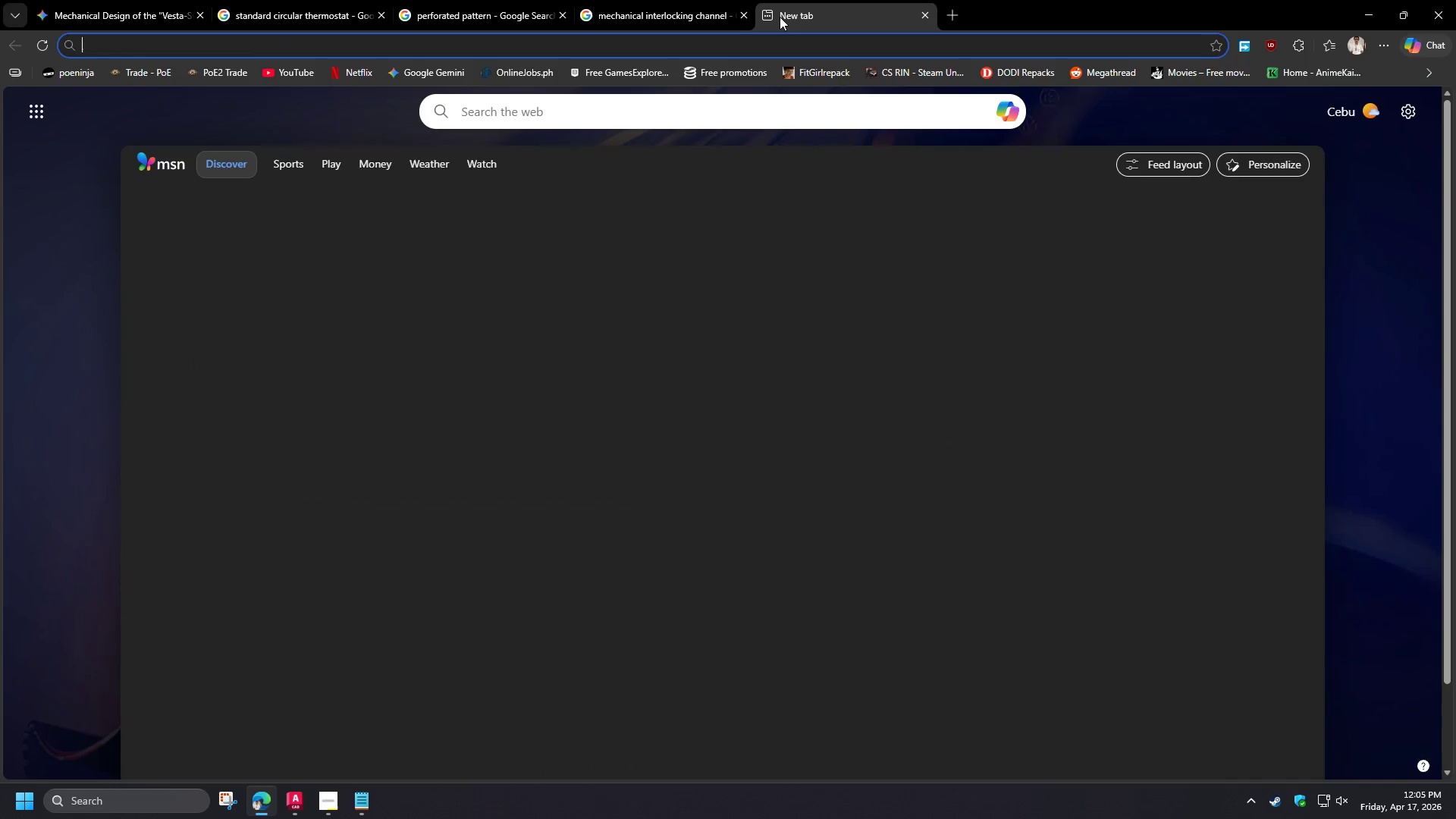 
key(Control+ControlLeft)
 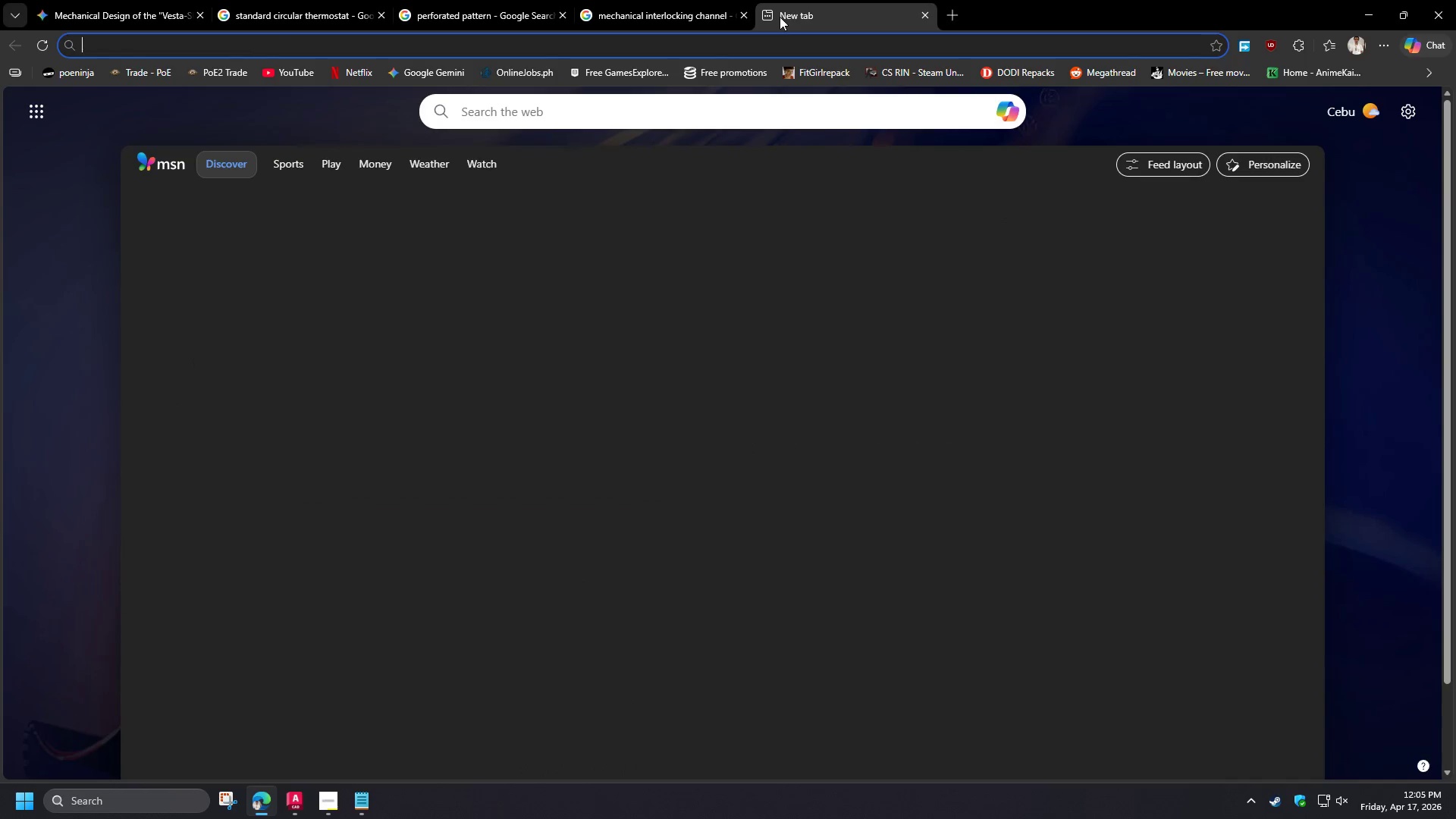 
key(Control+V)
 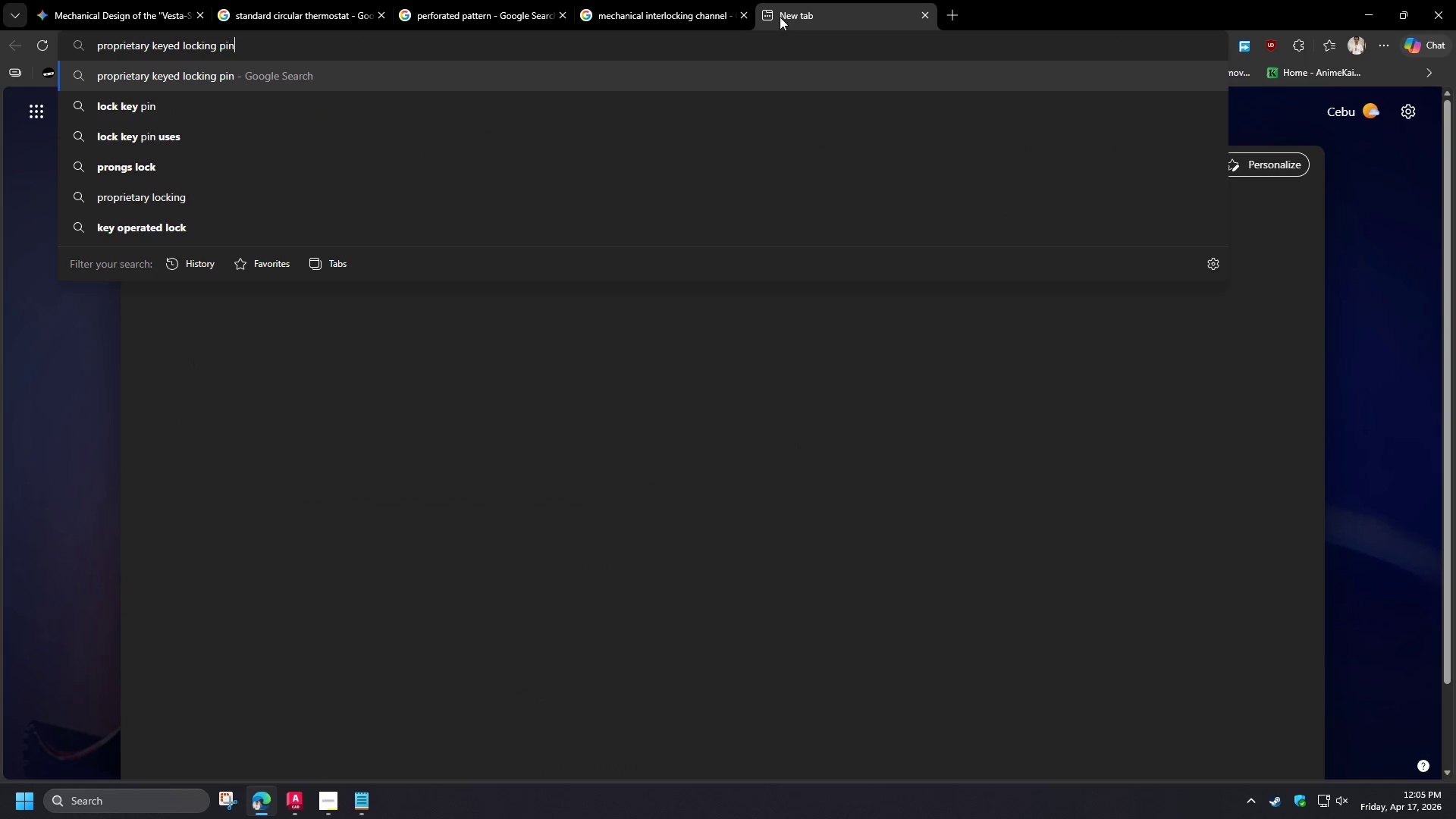 
key(NumpadEnter)
 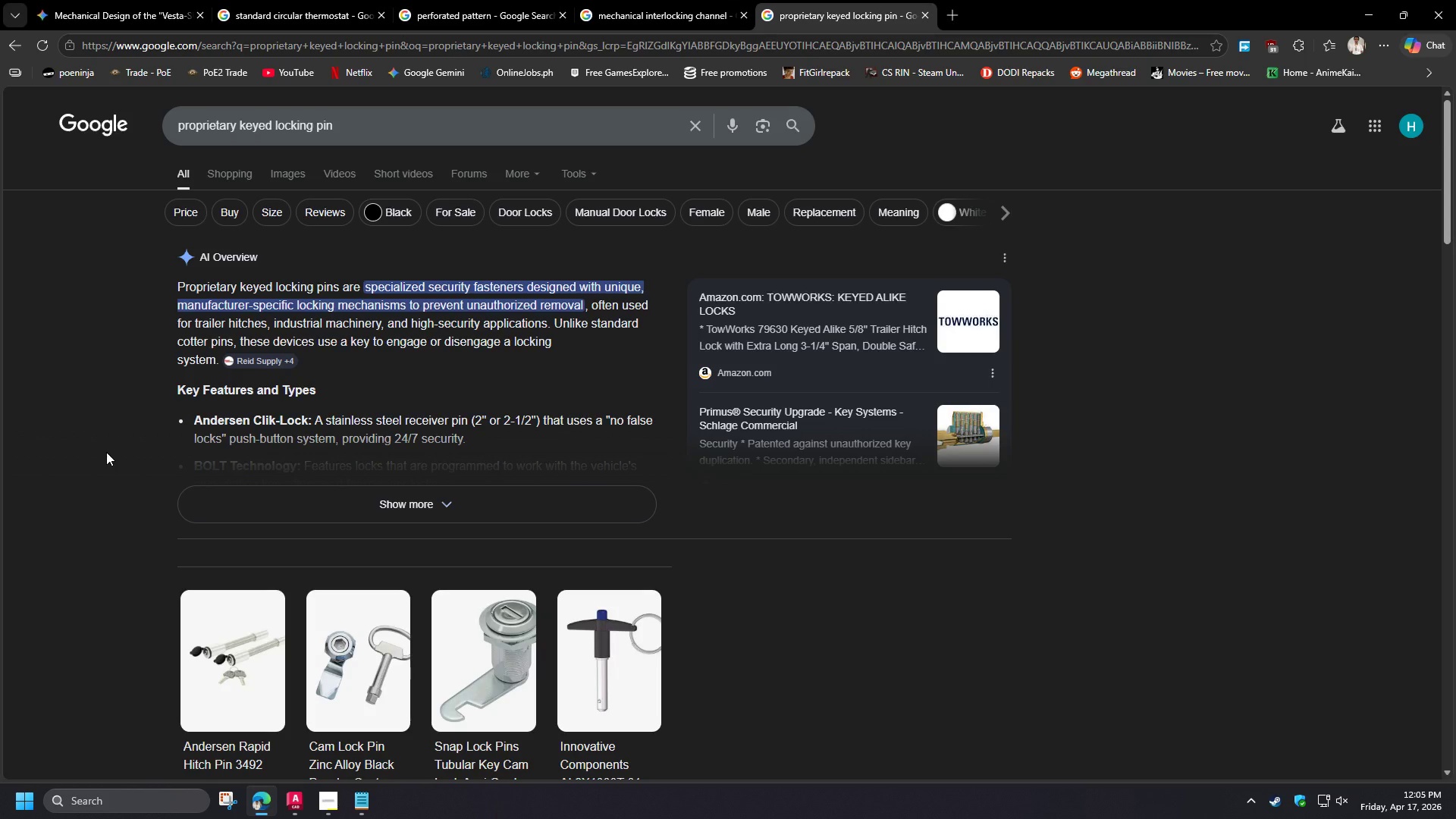 
wait(45.44)
 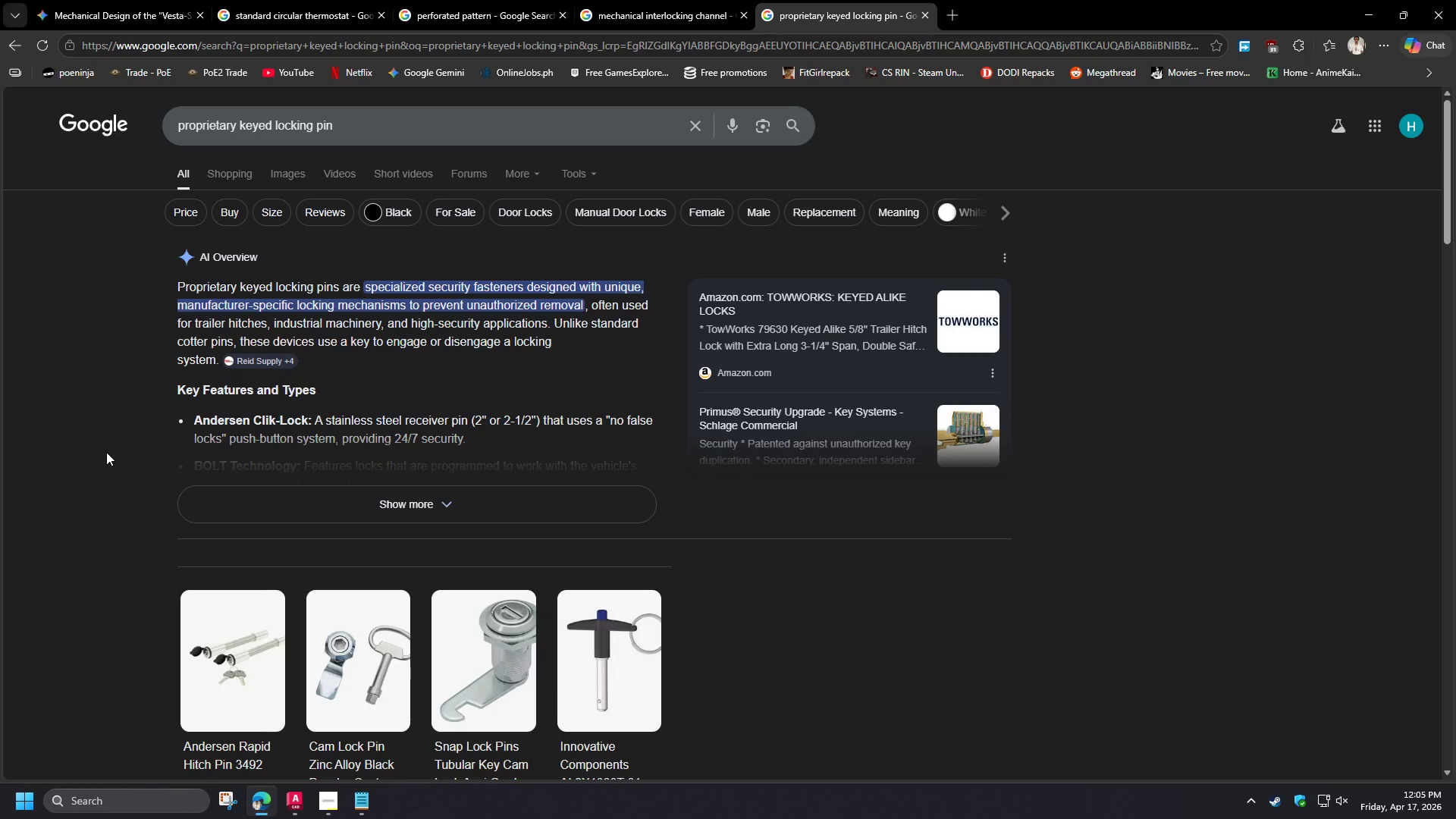 
left_click([268, 804])